 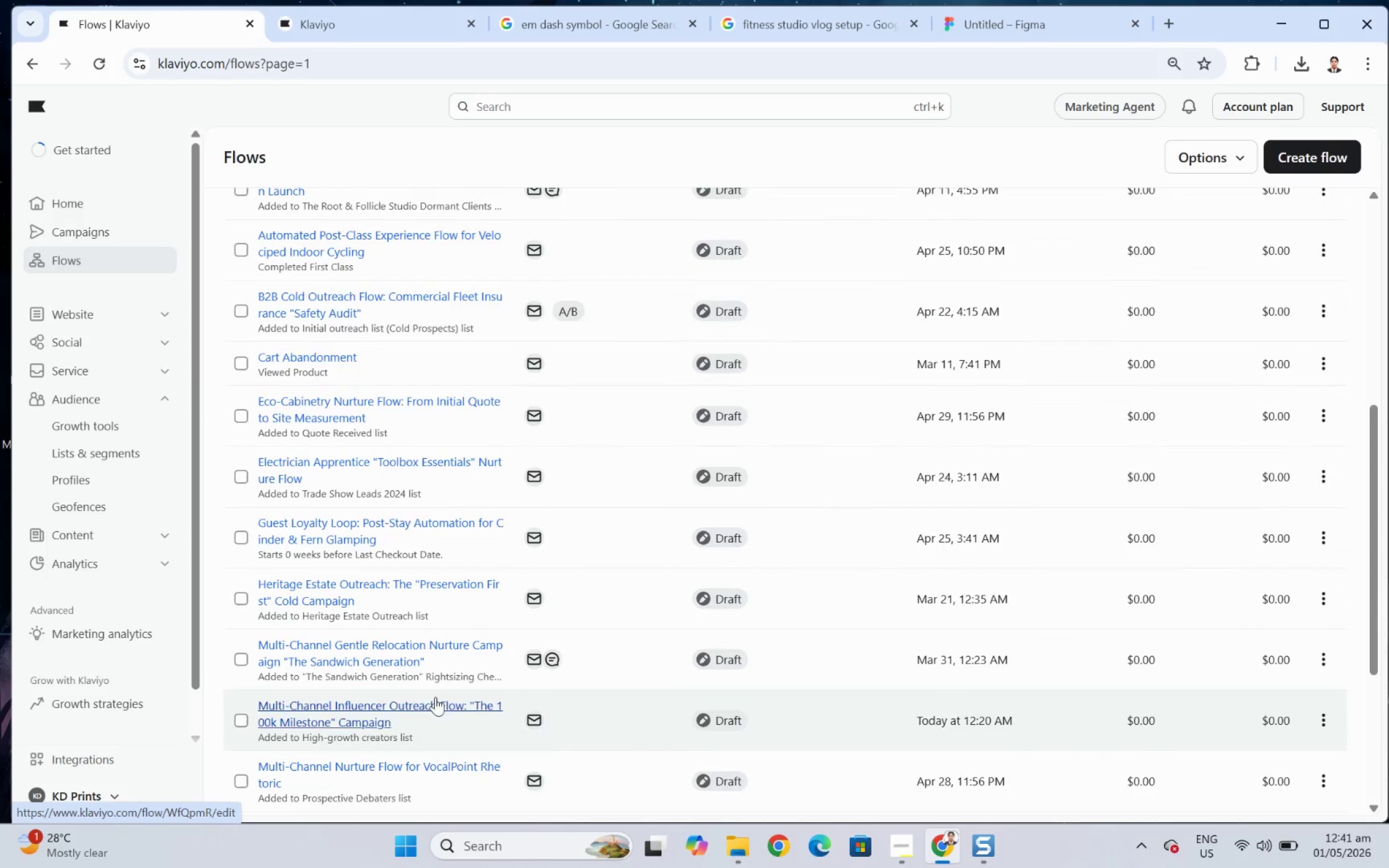 
scroll: coordinate [448, 689], scroll_direction: down, amount: 3.0
 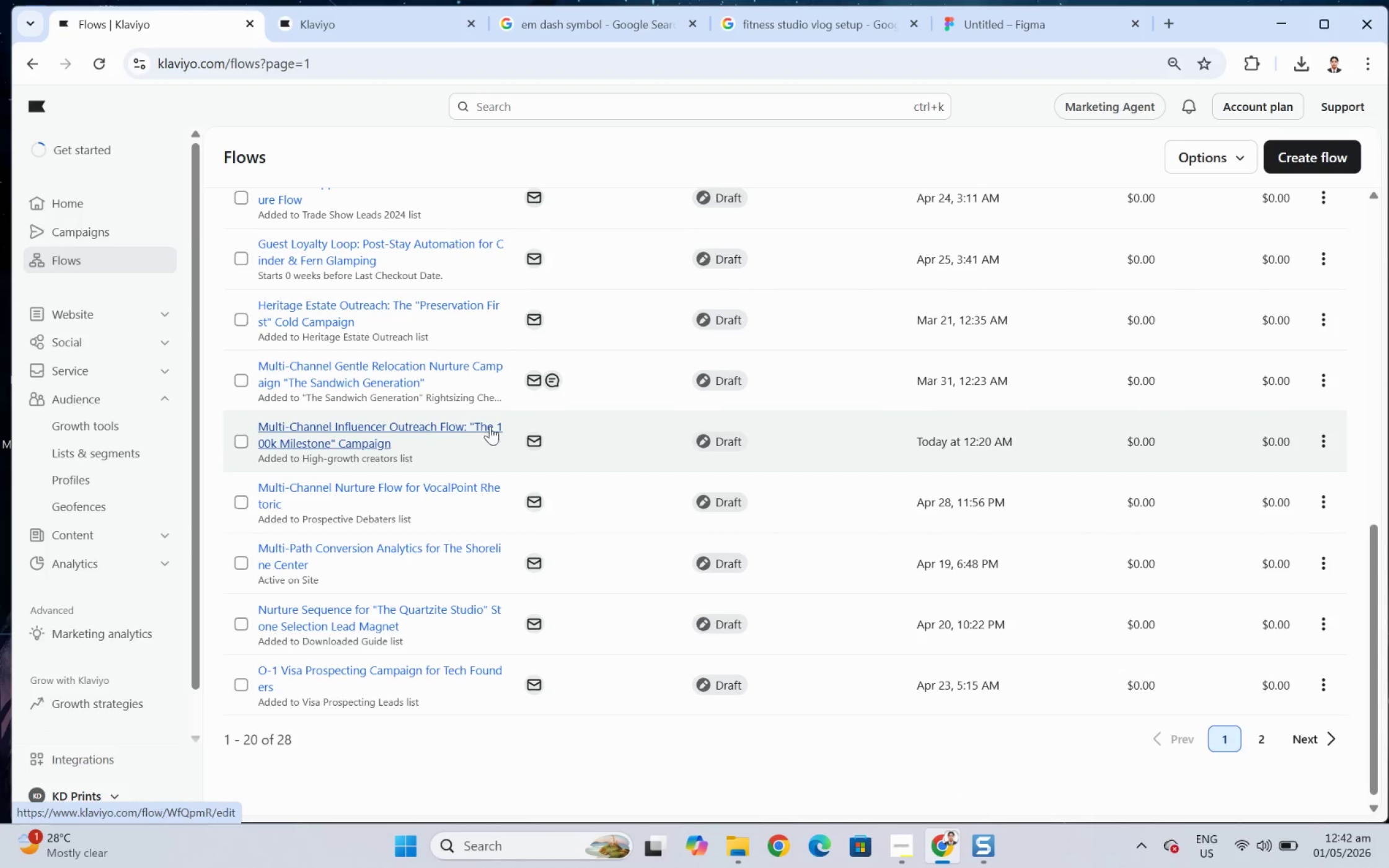 
left_click([490, 426])
 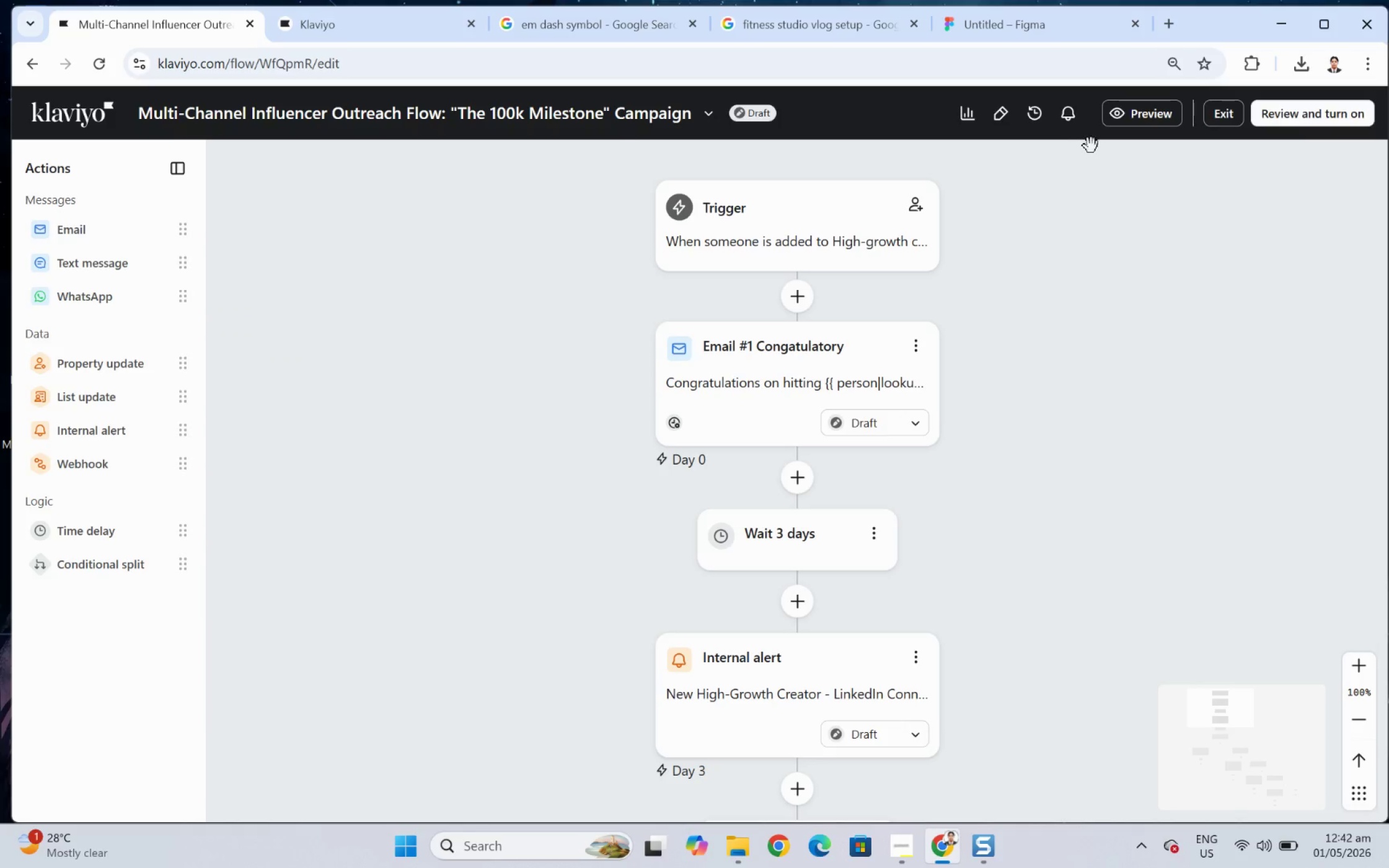 
left_click([1071, 119])
 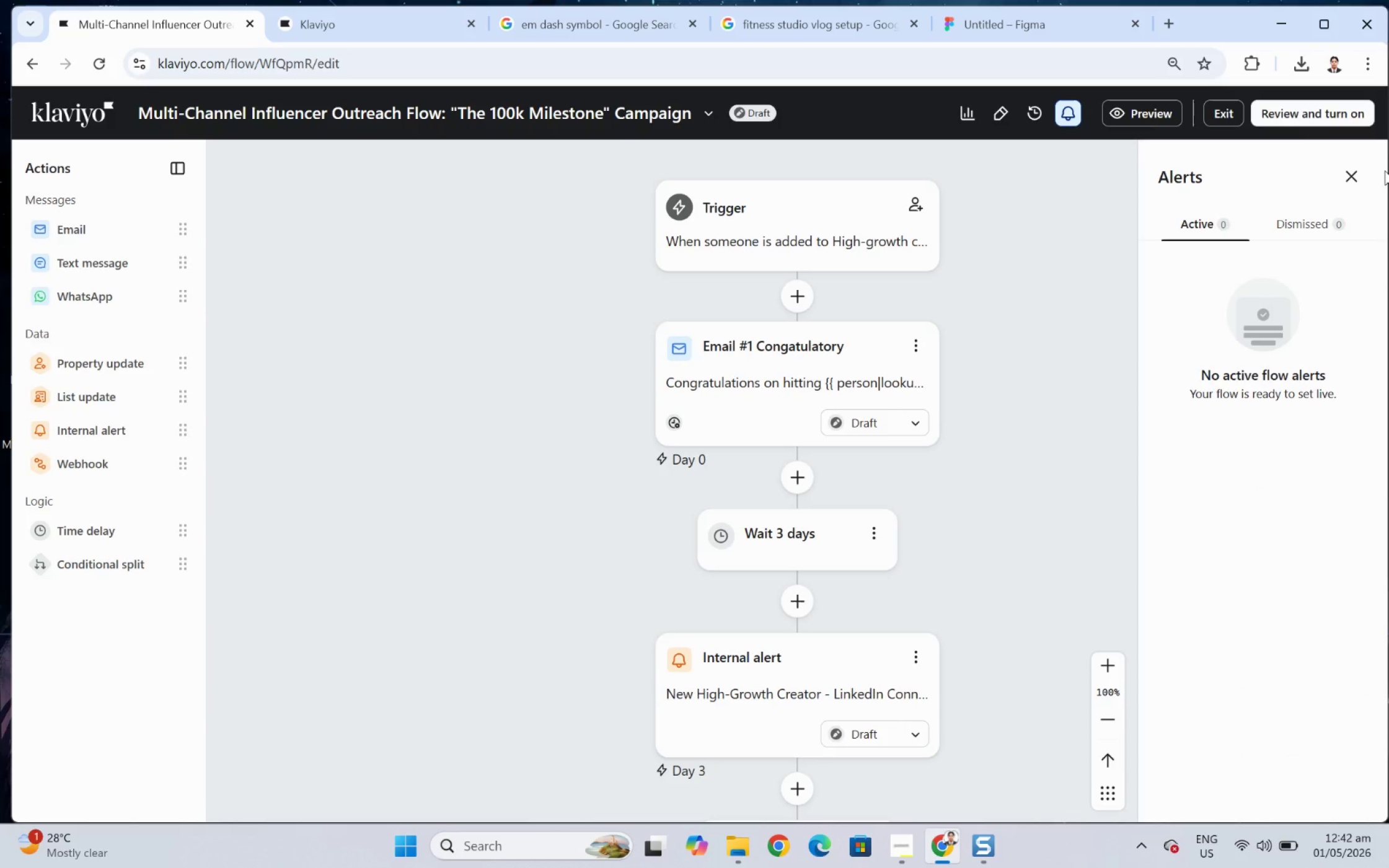 
left_click([1359, 179])
 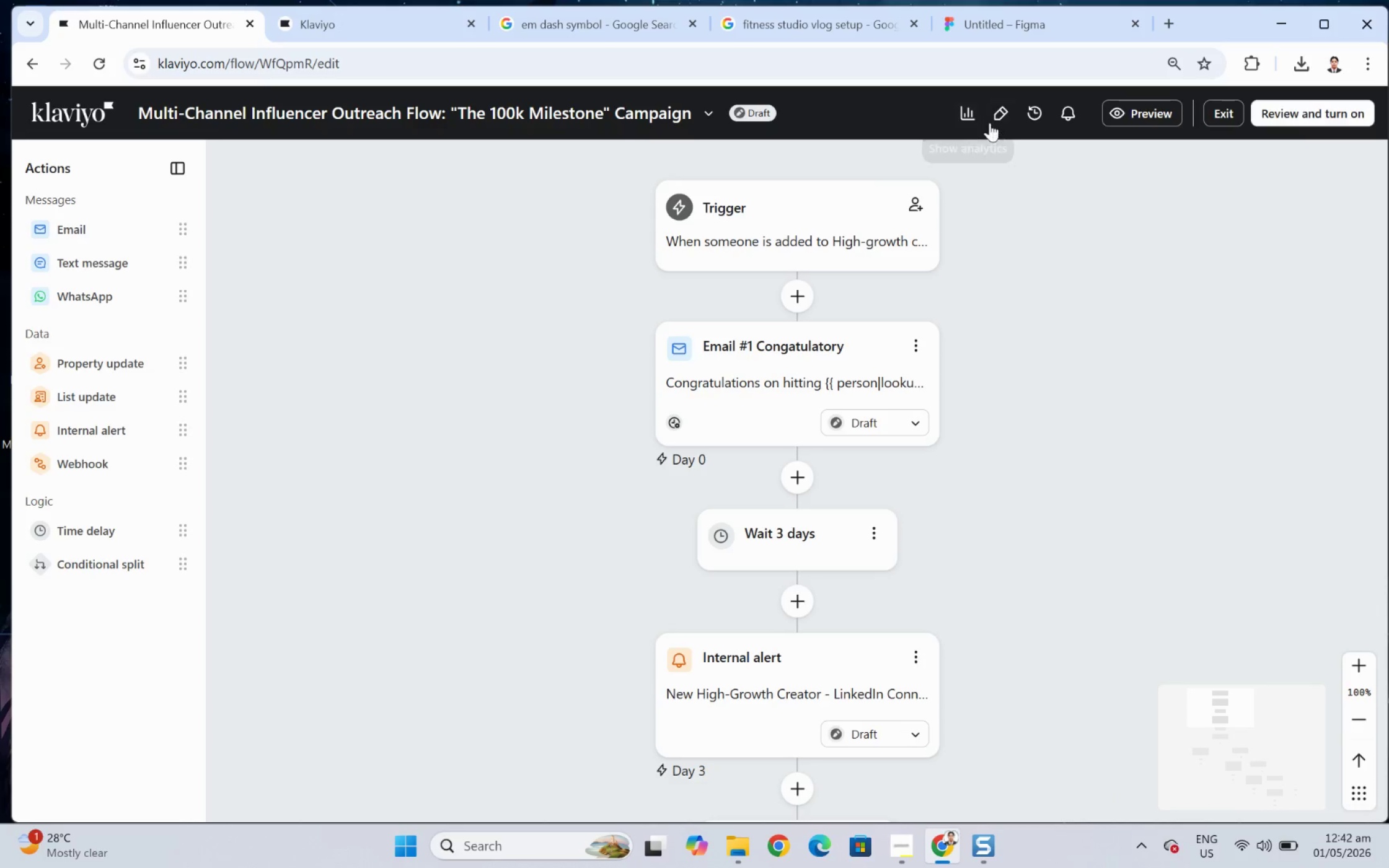 
left_click([958, 117])
 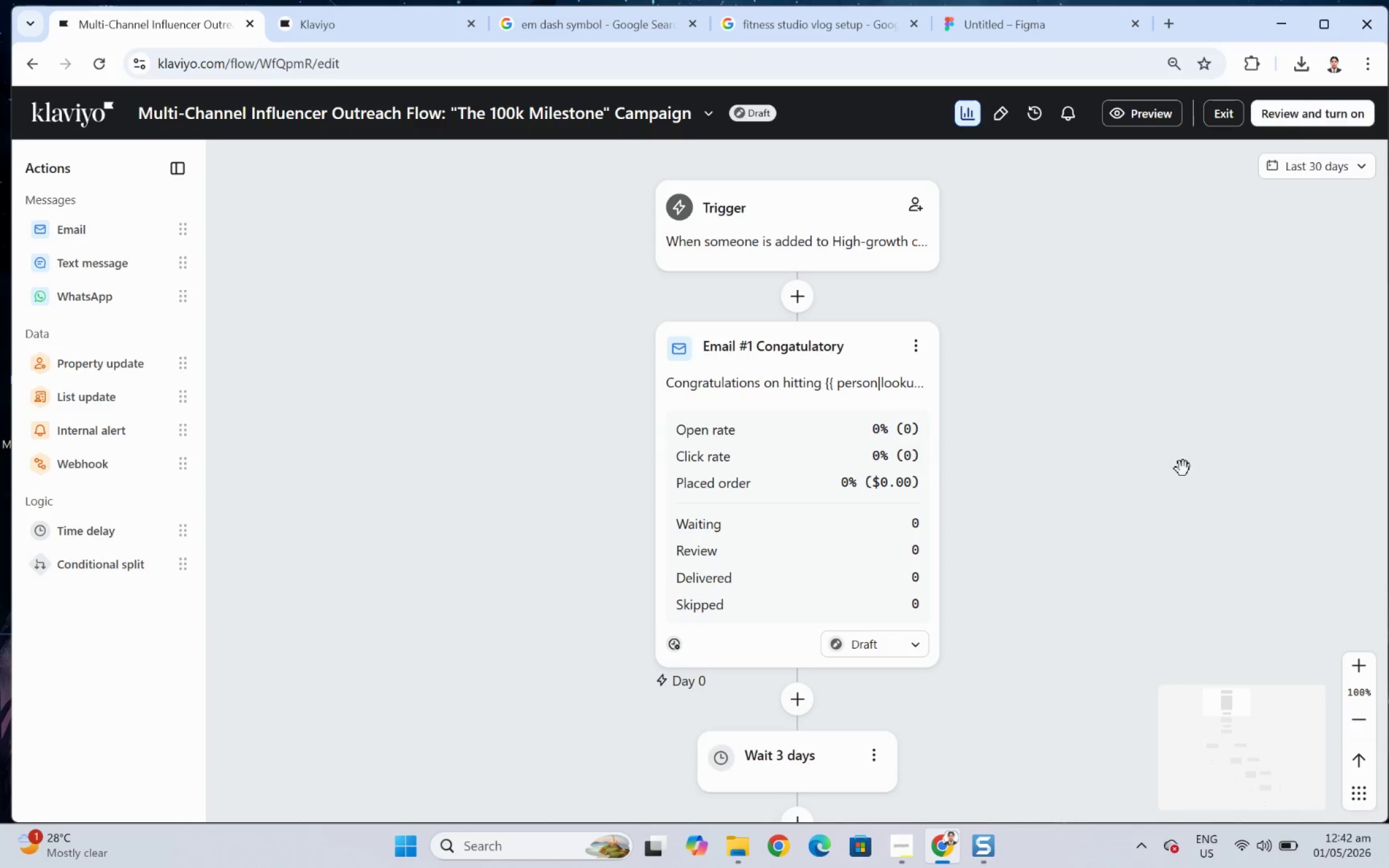 
scroll: coordinate [1214, 462], scroll_direction: down, amount: 1.0
 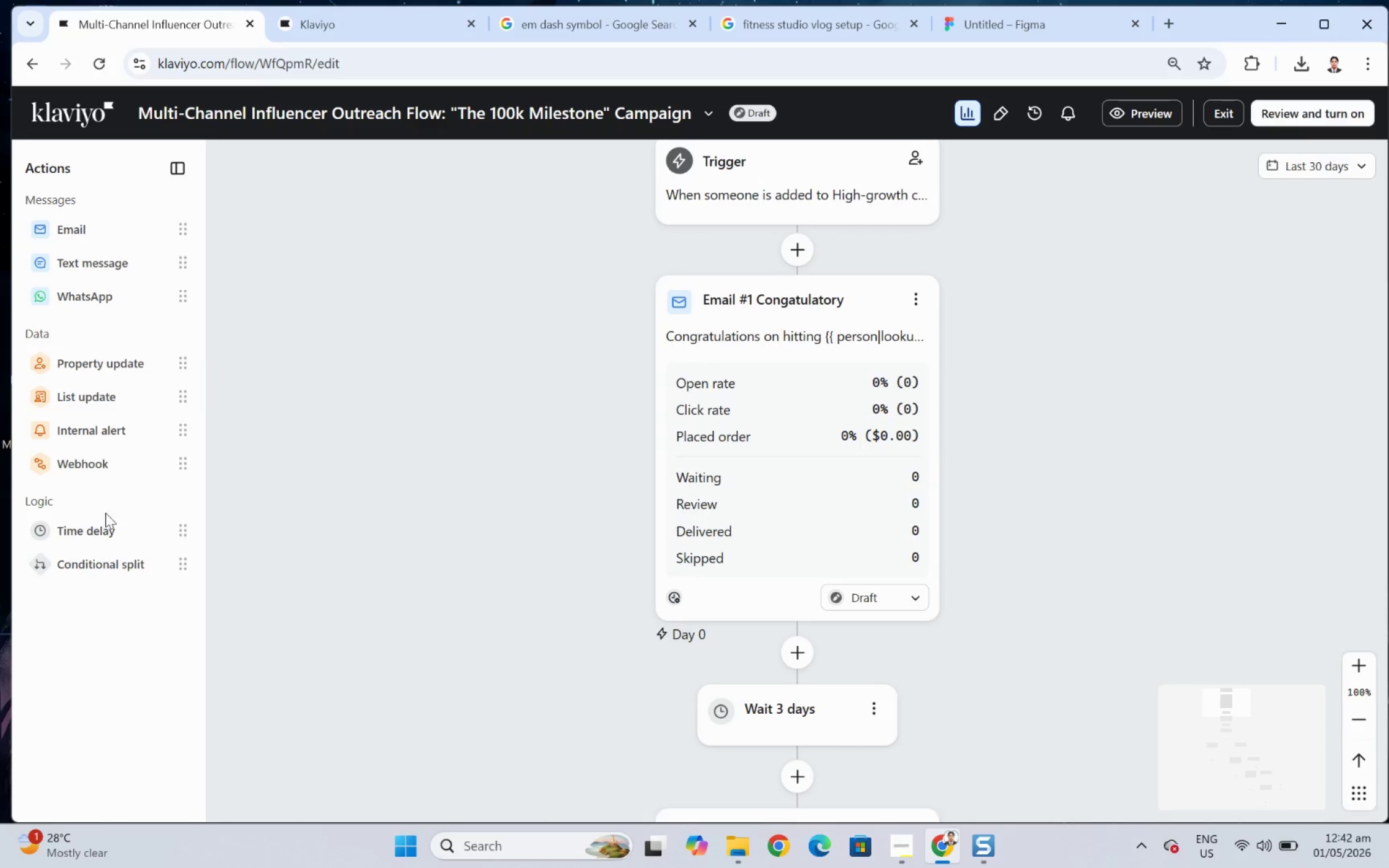 
scroll: coordinate [1085, 427], scroll_direction: up, amount: 6.0
 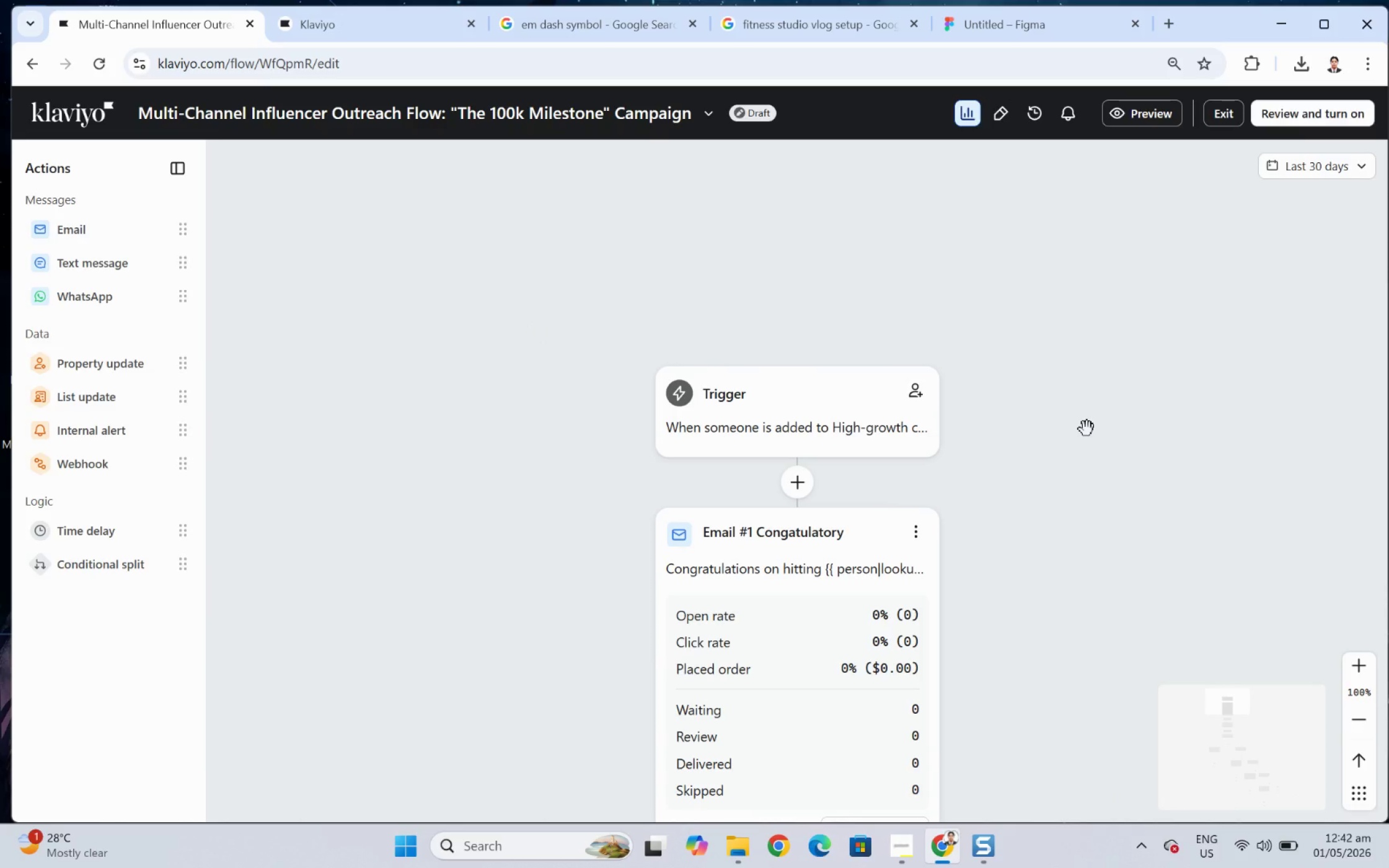 
scroll: coordinate [1087, 429], scroll_direction: down, amount: 4.0
 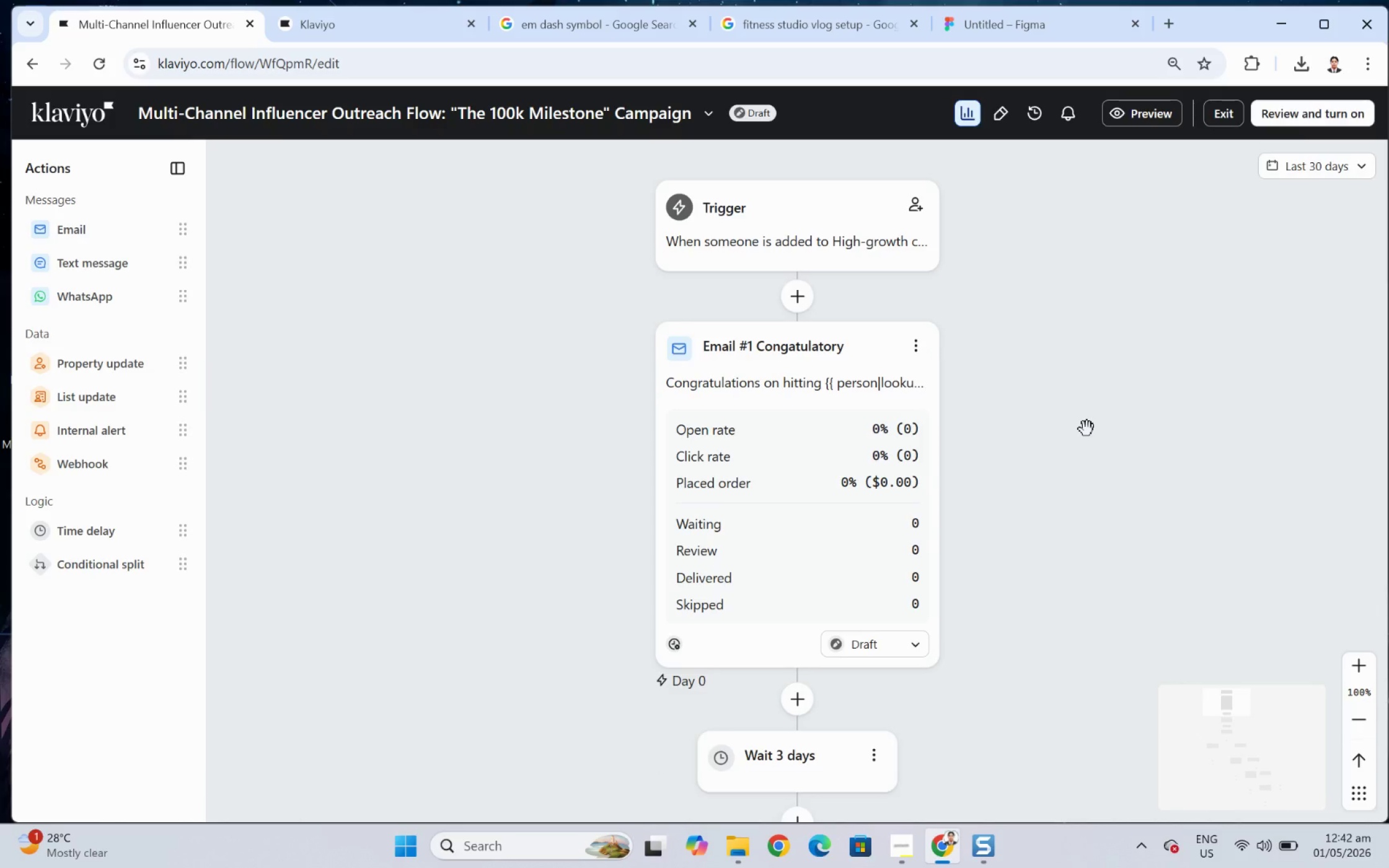 
wait(14.17)
 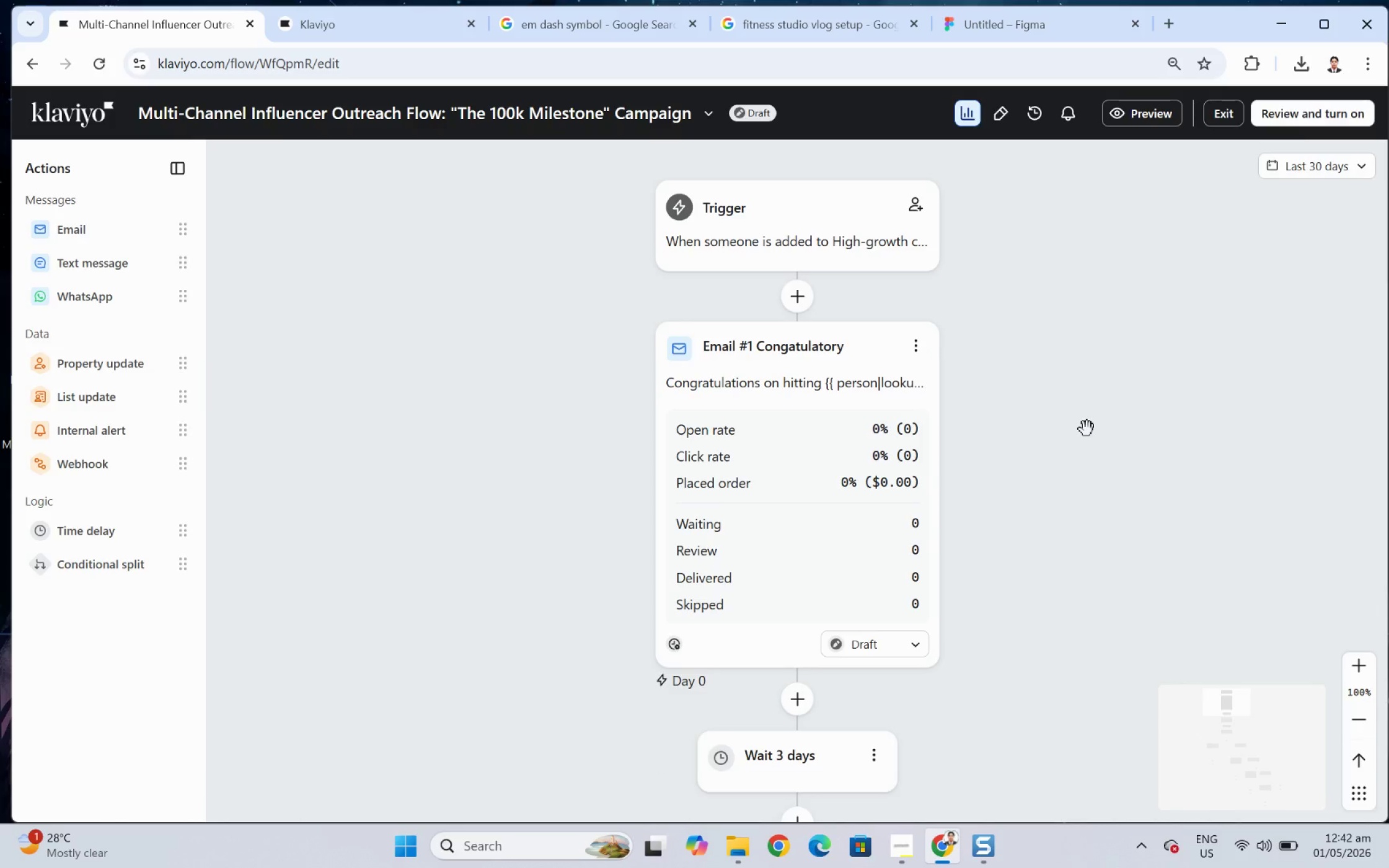 
scroll: coordinate [1176, 317], scroll_direction: down, amount: 14.0
 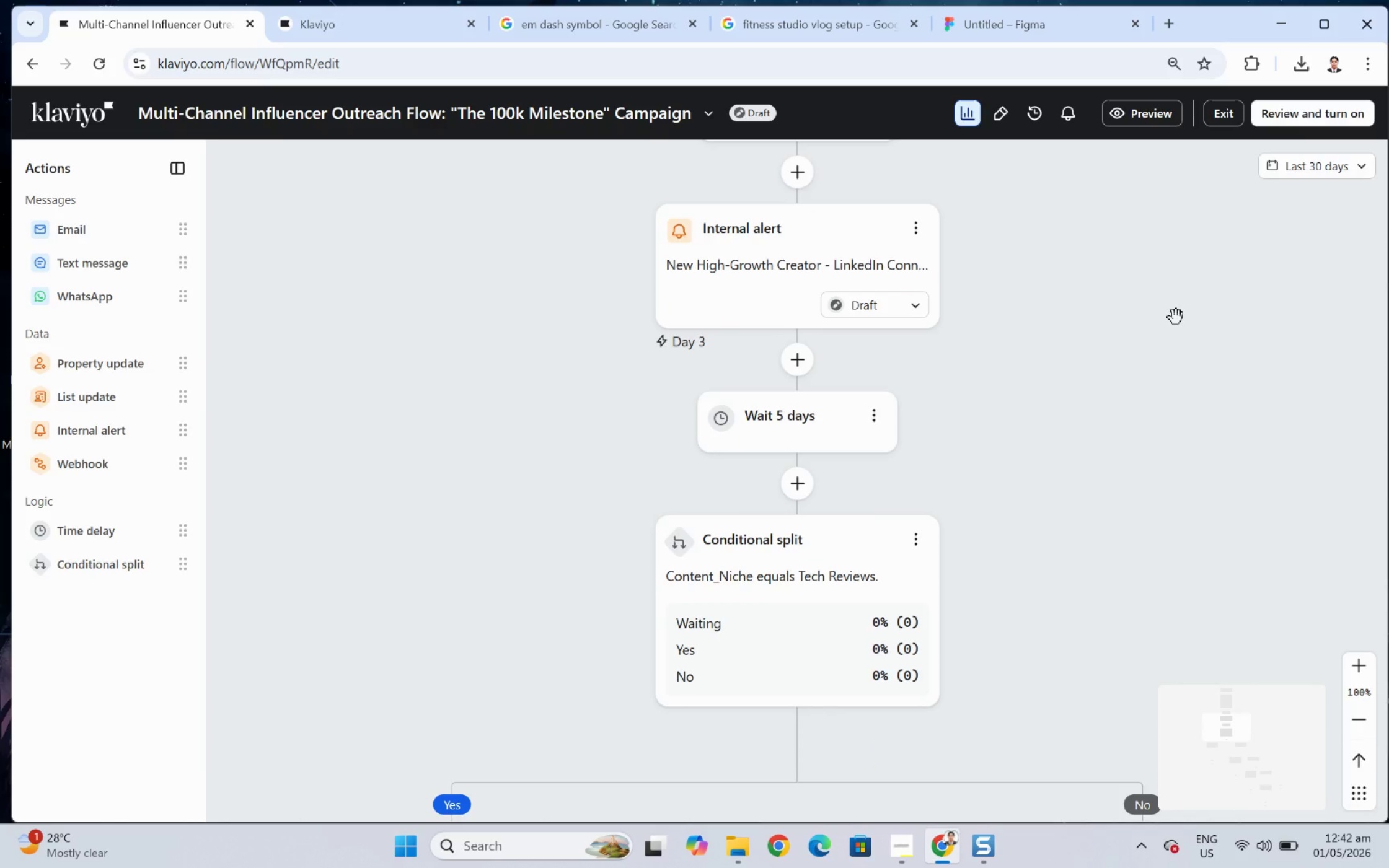 
wait(10.59)
 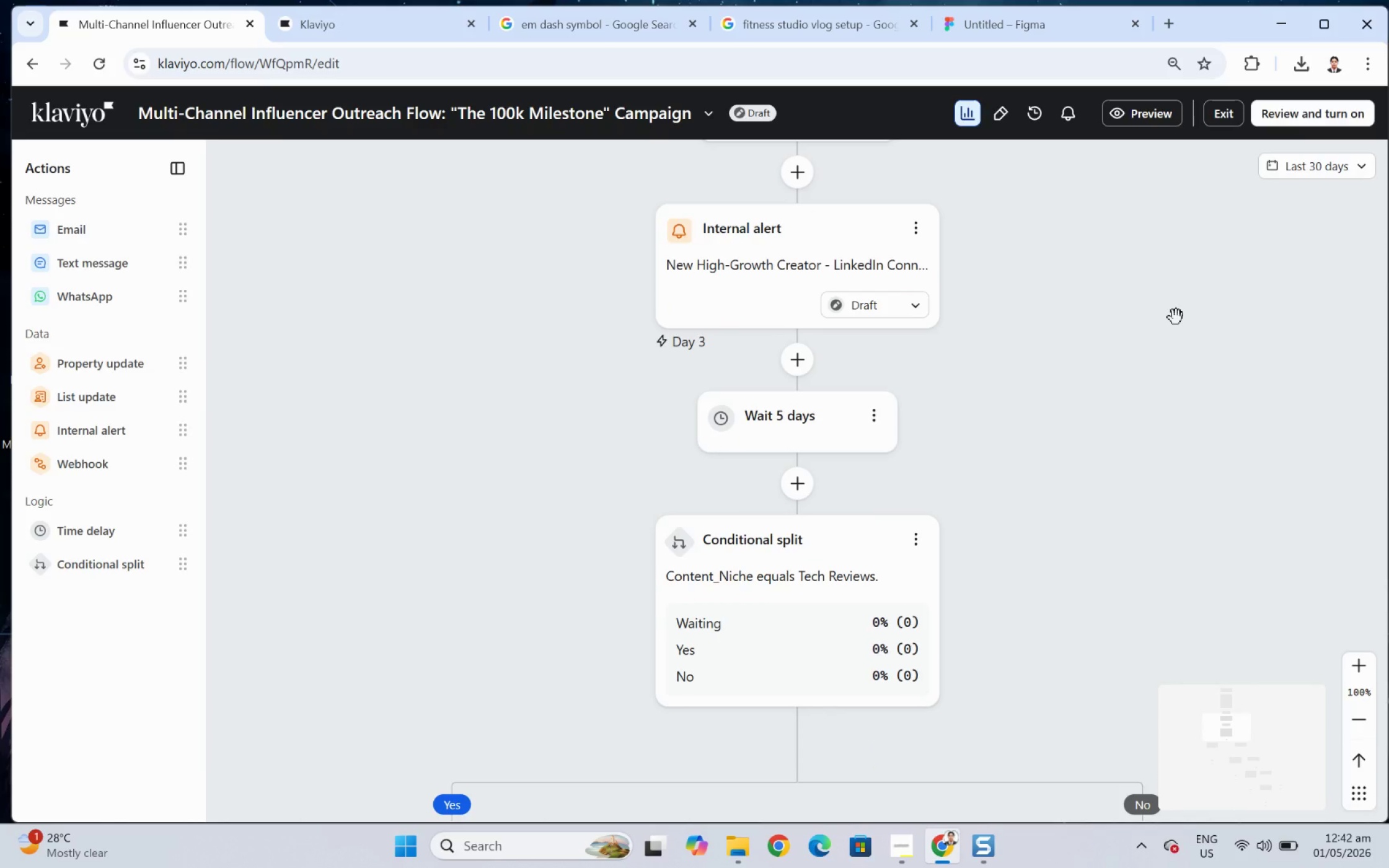 
left_click([897, 855])